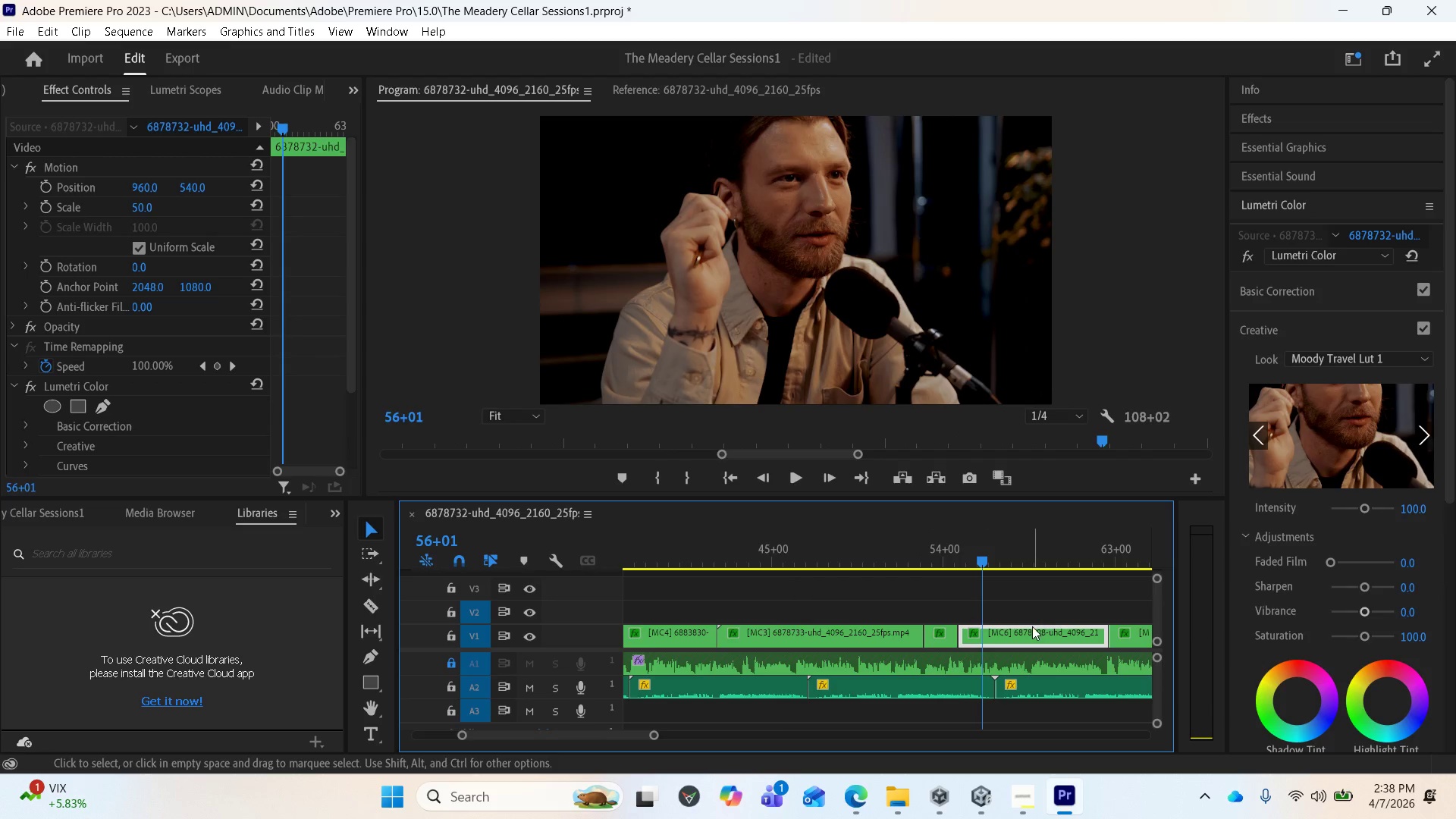 
scroll: coordinate [1024, 611], scroll_direction: down, amount: 6.0
 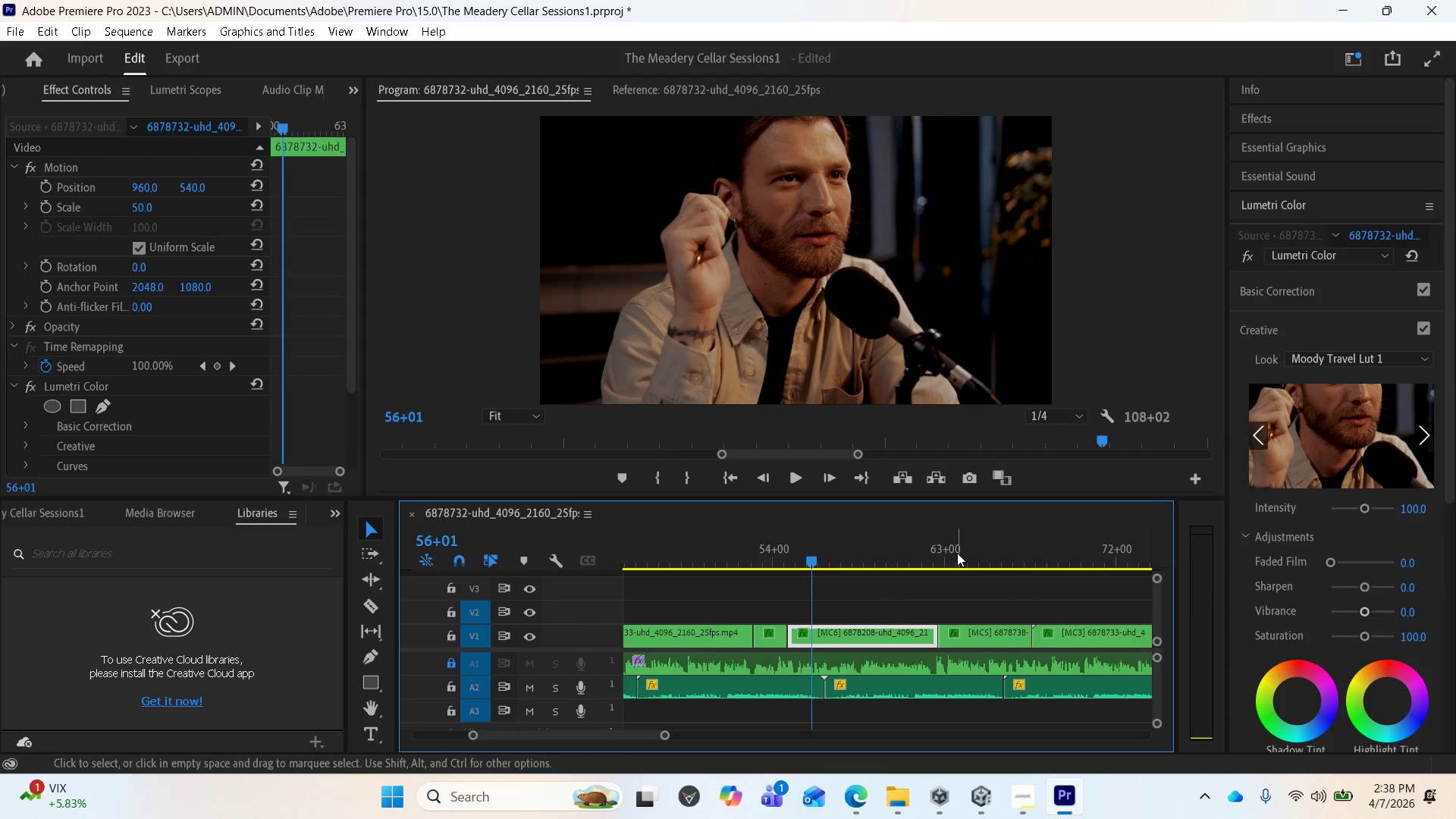 
left_click([957, 553])
 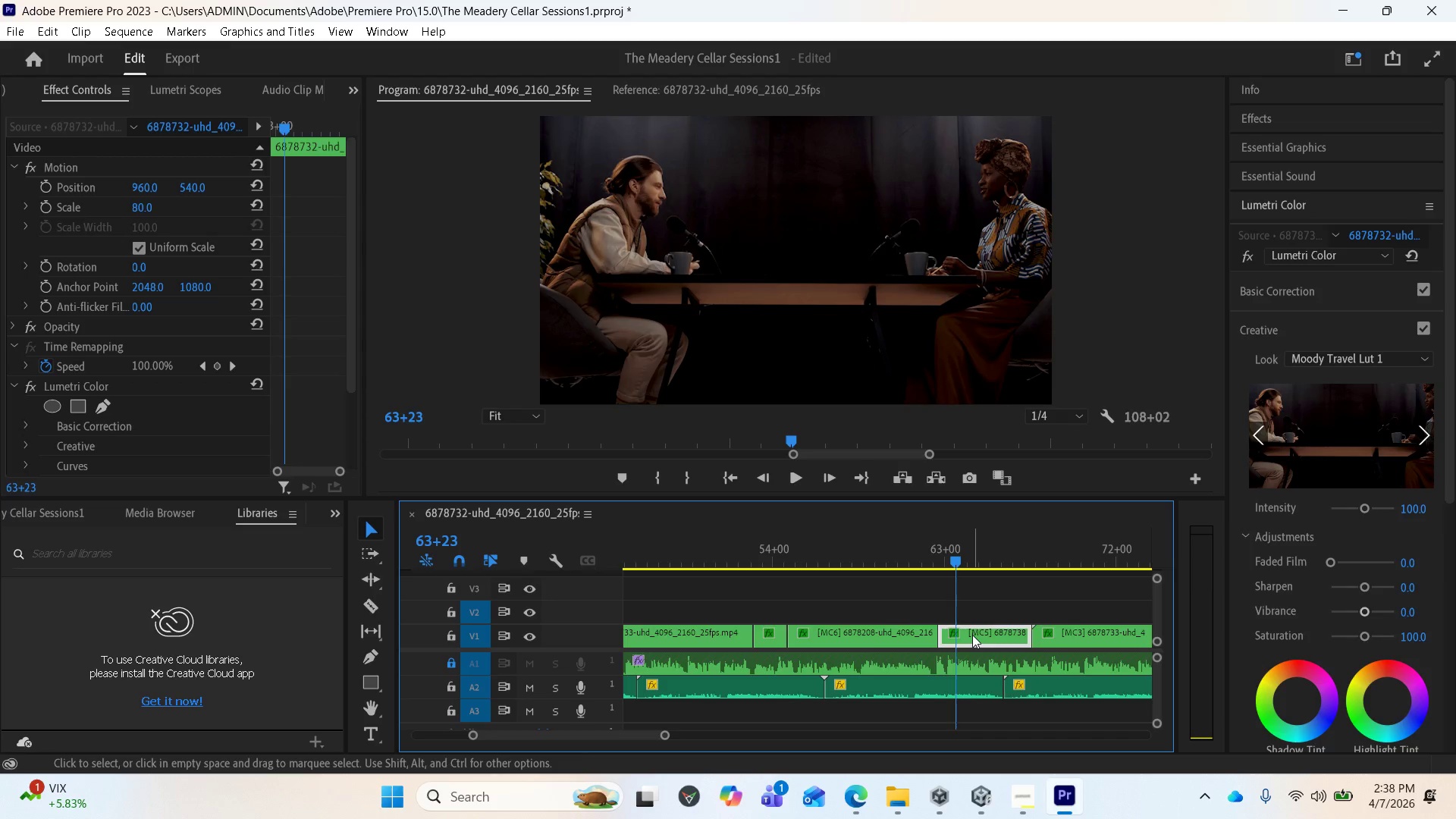 
scroll: coordinate [827, 656], scroll_direction: down, amount: 20.0
 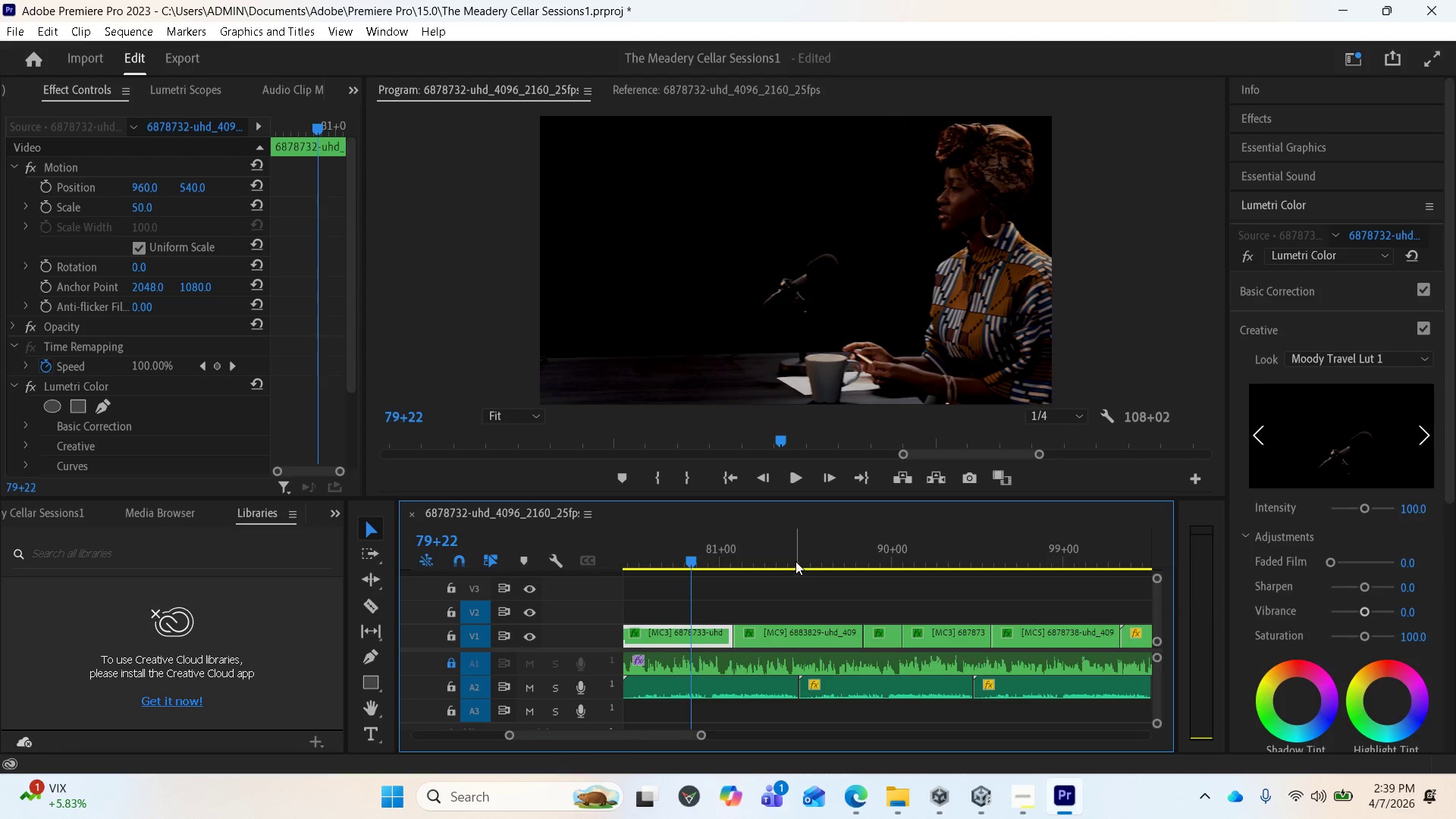 
left_click([795, 561])
 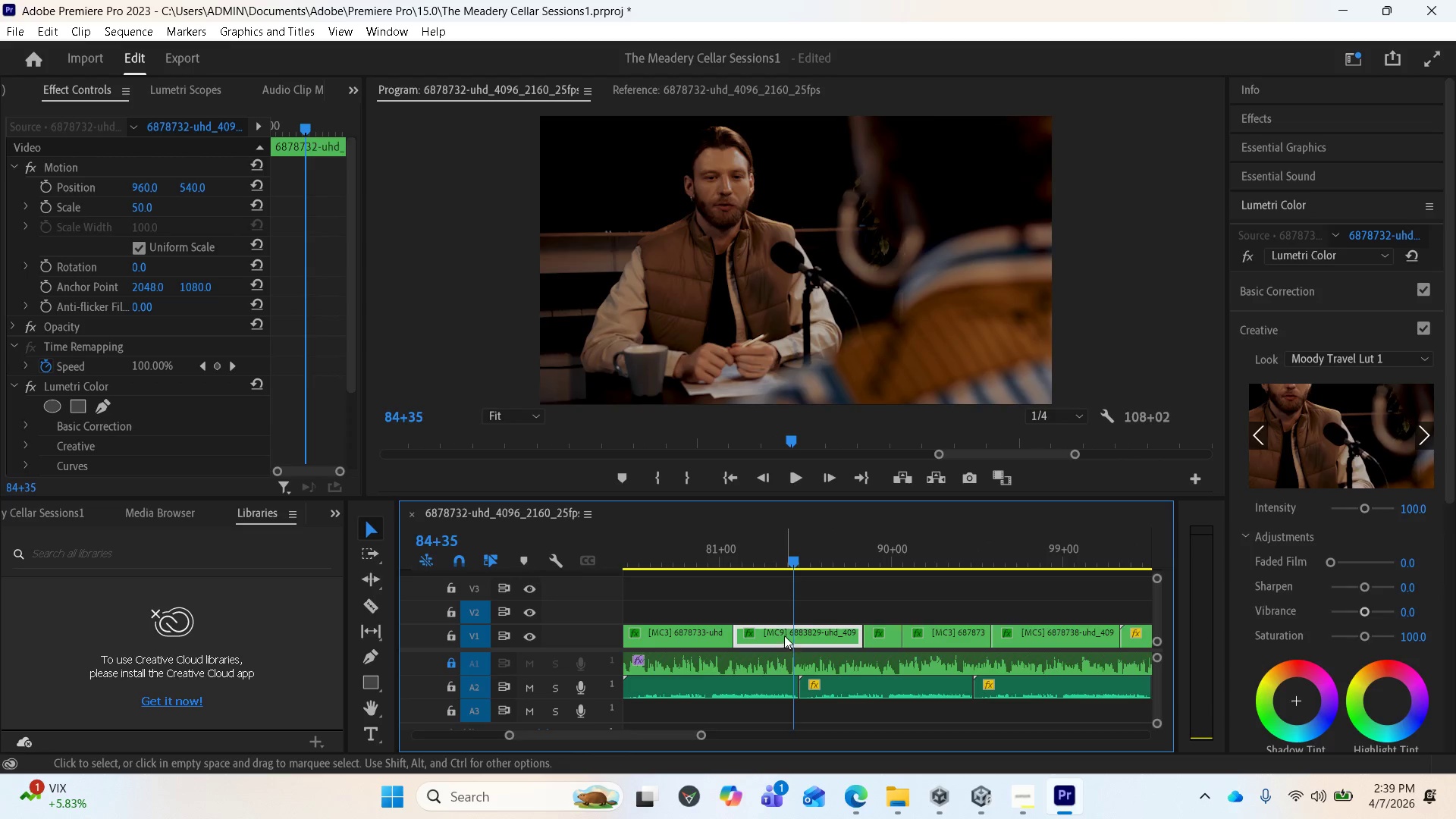 
left_click([784, 634])
 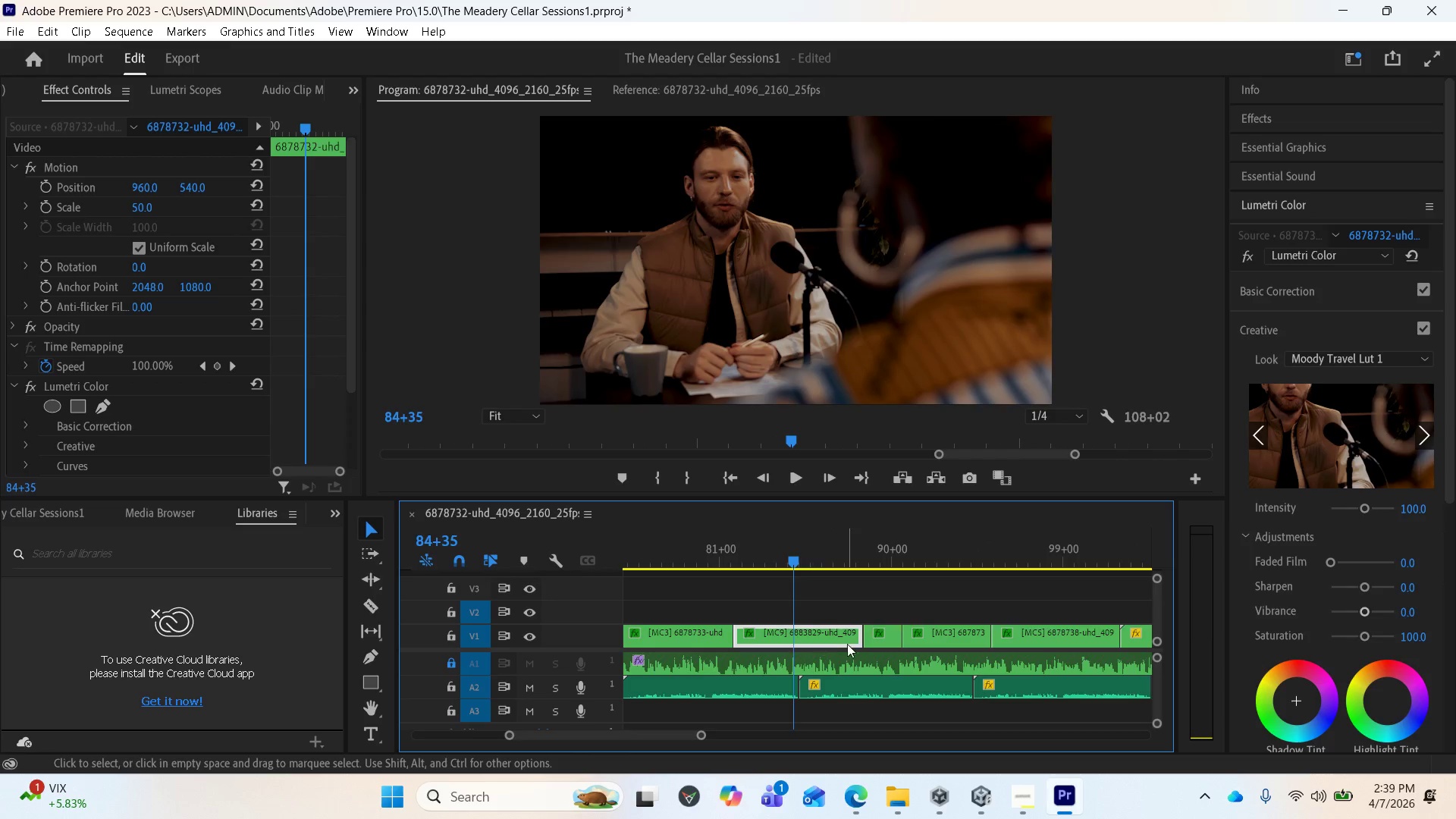 
scroll: coordinate [855, 642], scroll_direction: down, amount: 3.0
 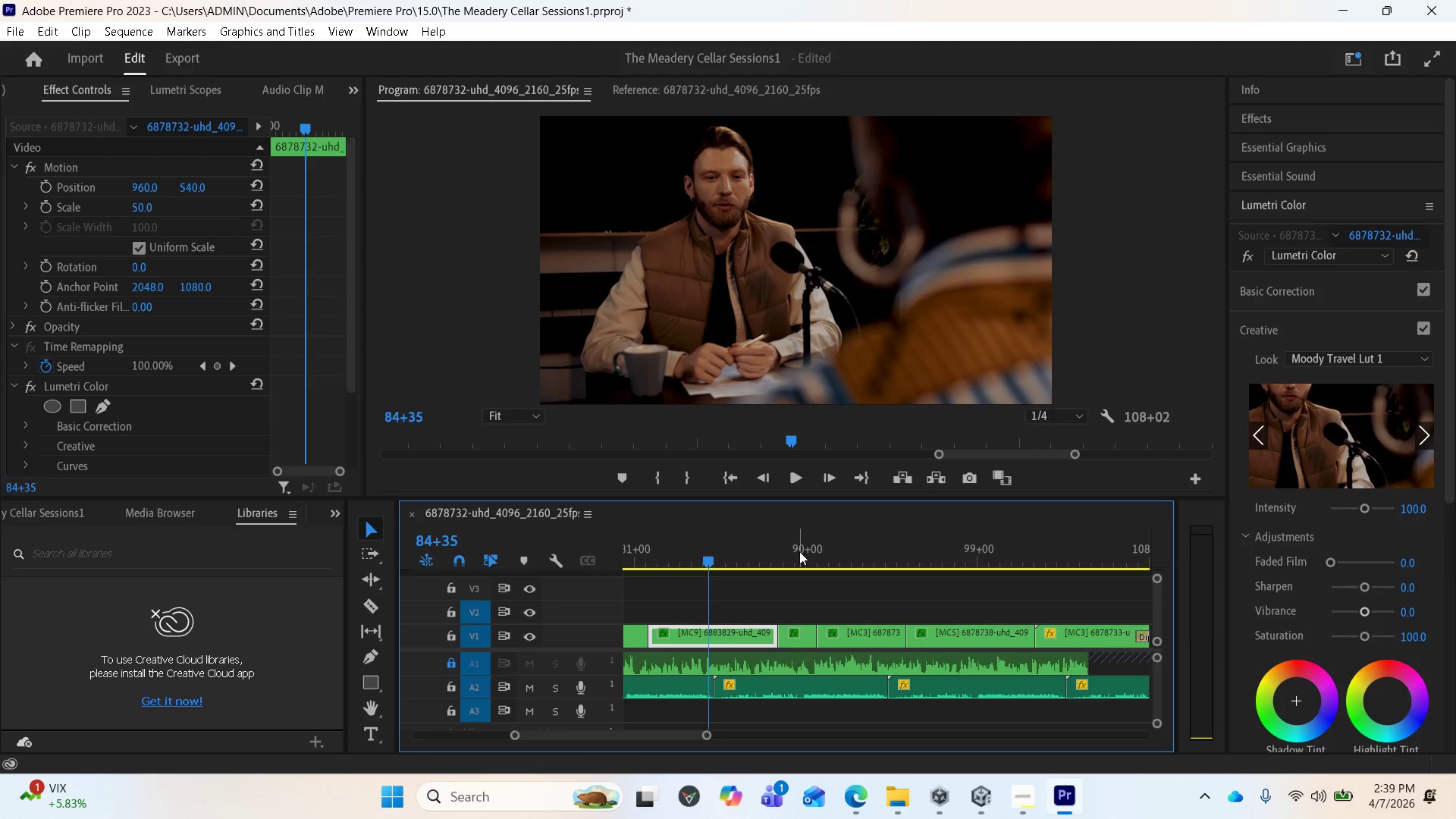 
left_click([798, 550])
 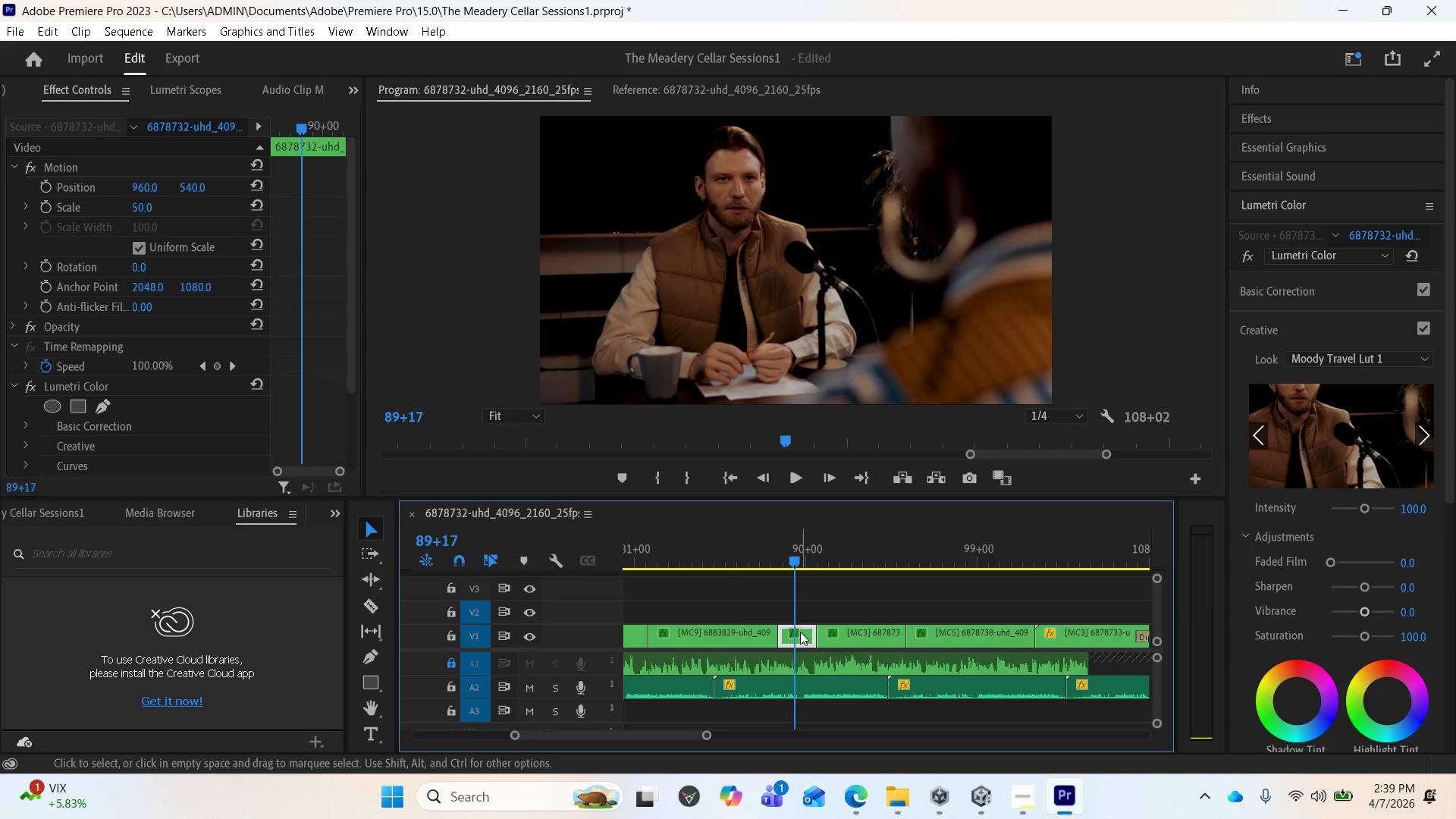 
left_click([800, 632])
 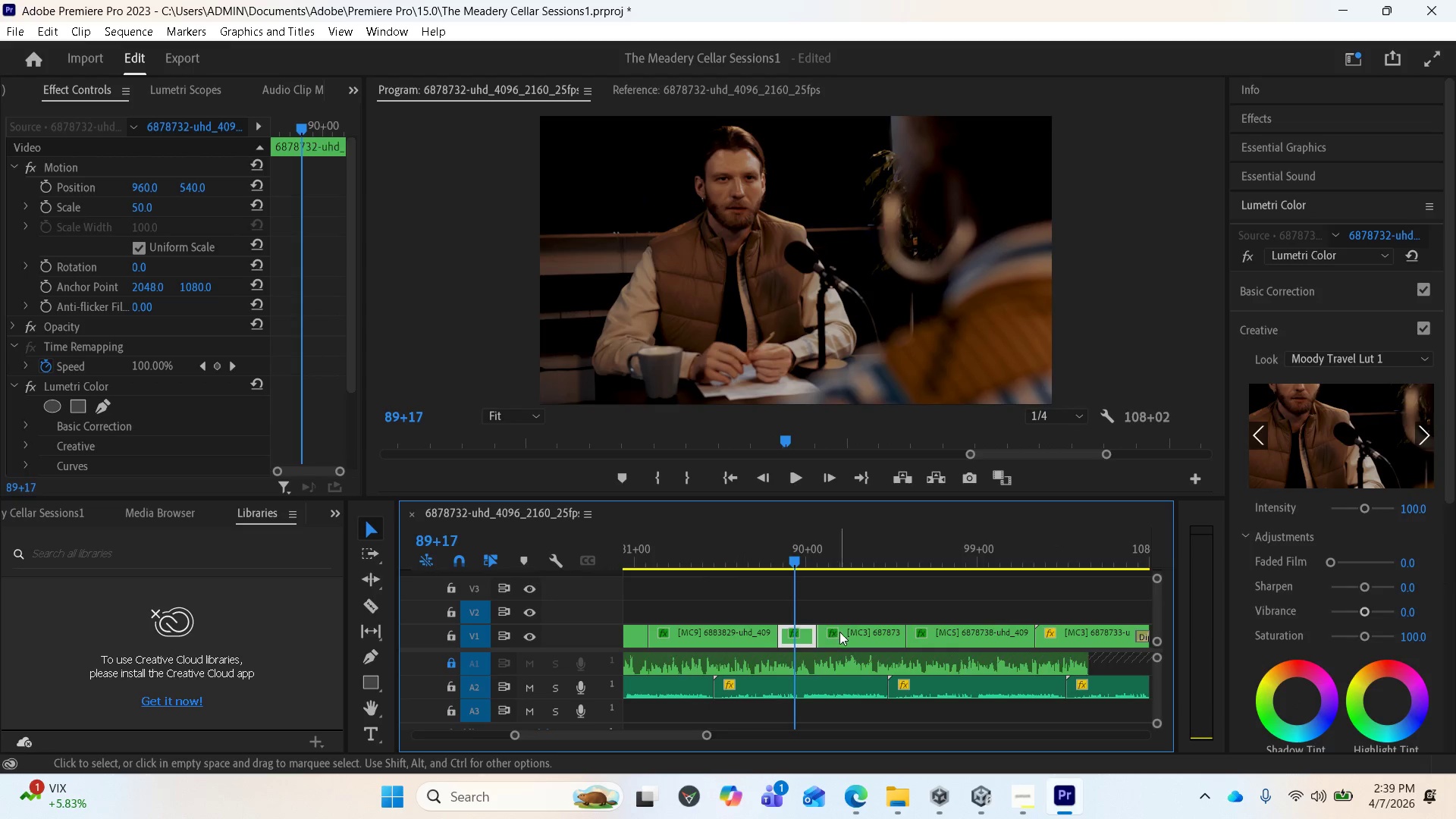 
scroll: coordinate [842, 636], scroll_direction: down, amount: 2.0
 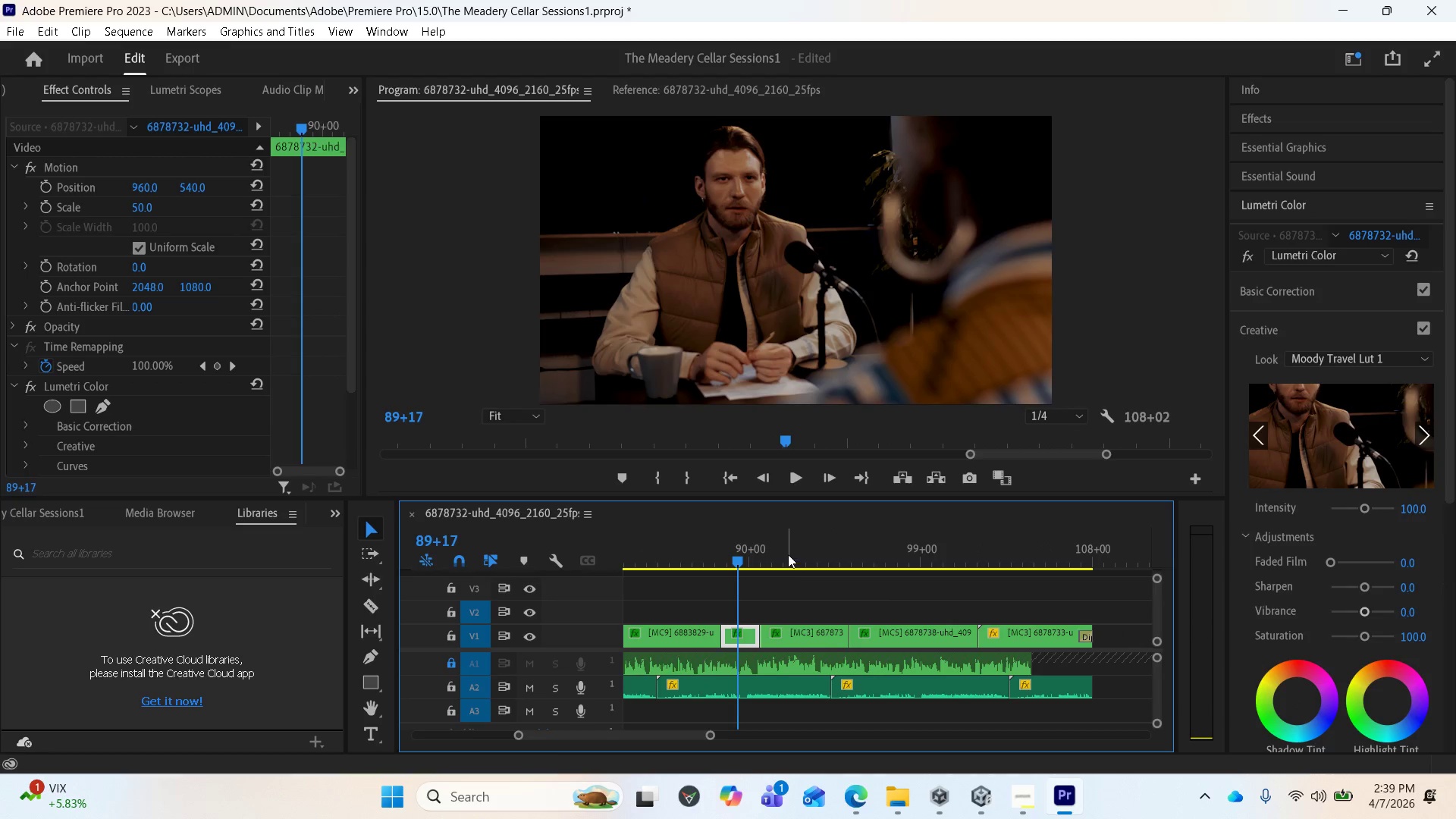 
left_click([788, 554])
 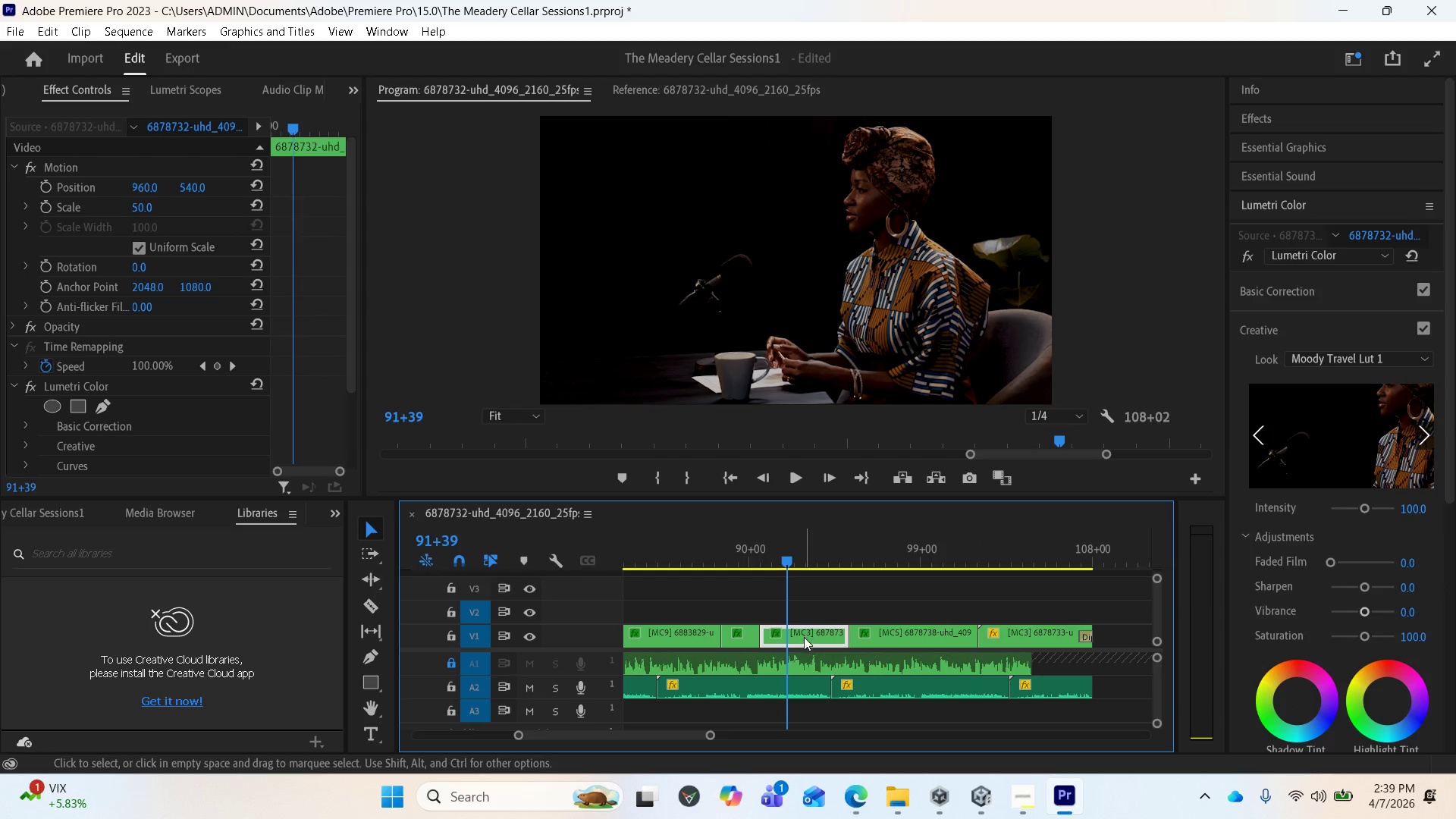 
left_click([804, 637])
 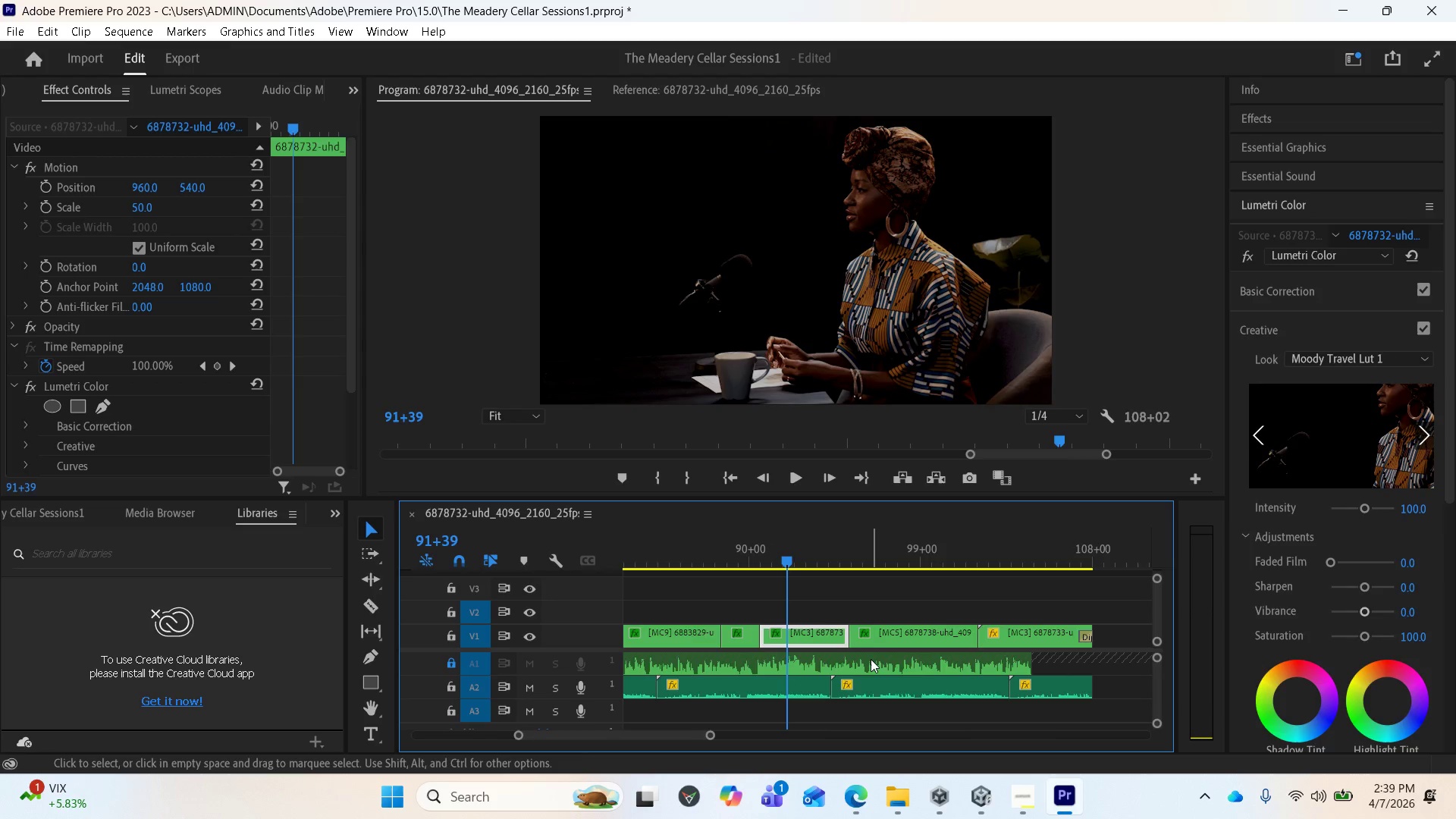 
scroll: coordinate [871, 659], scroll_direction: down, amount: 2.0
 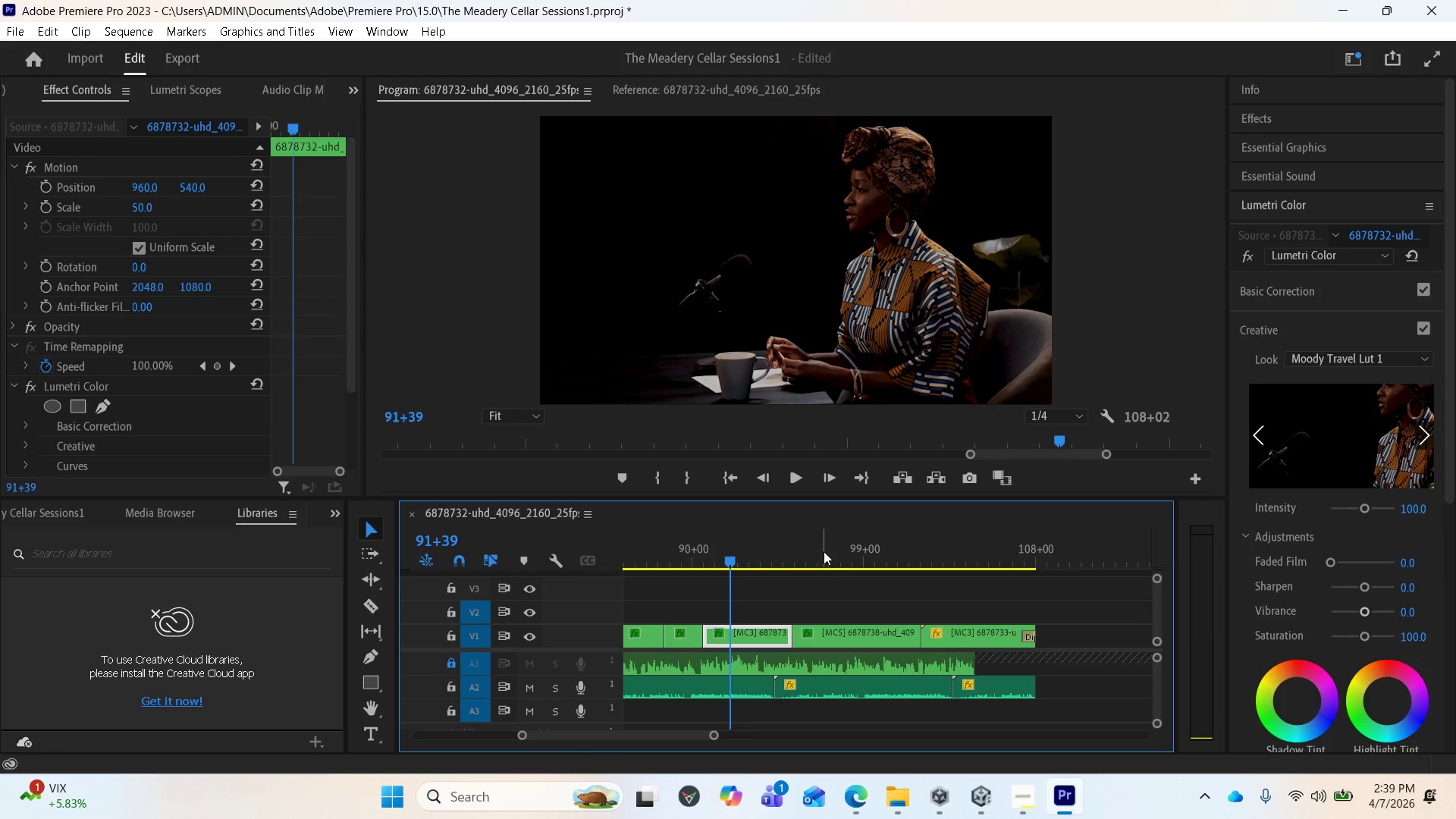 
left_click([824, 551])
 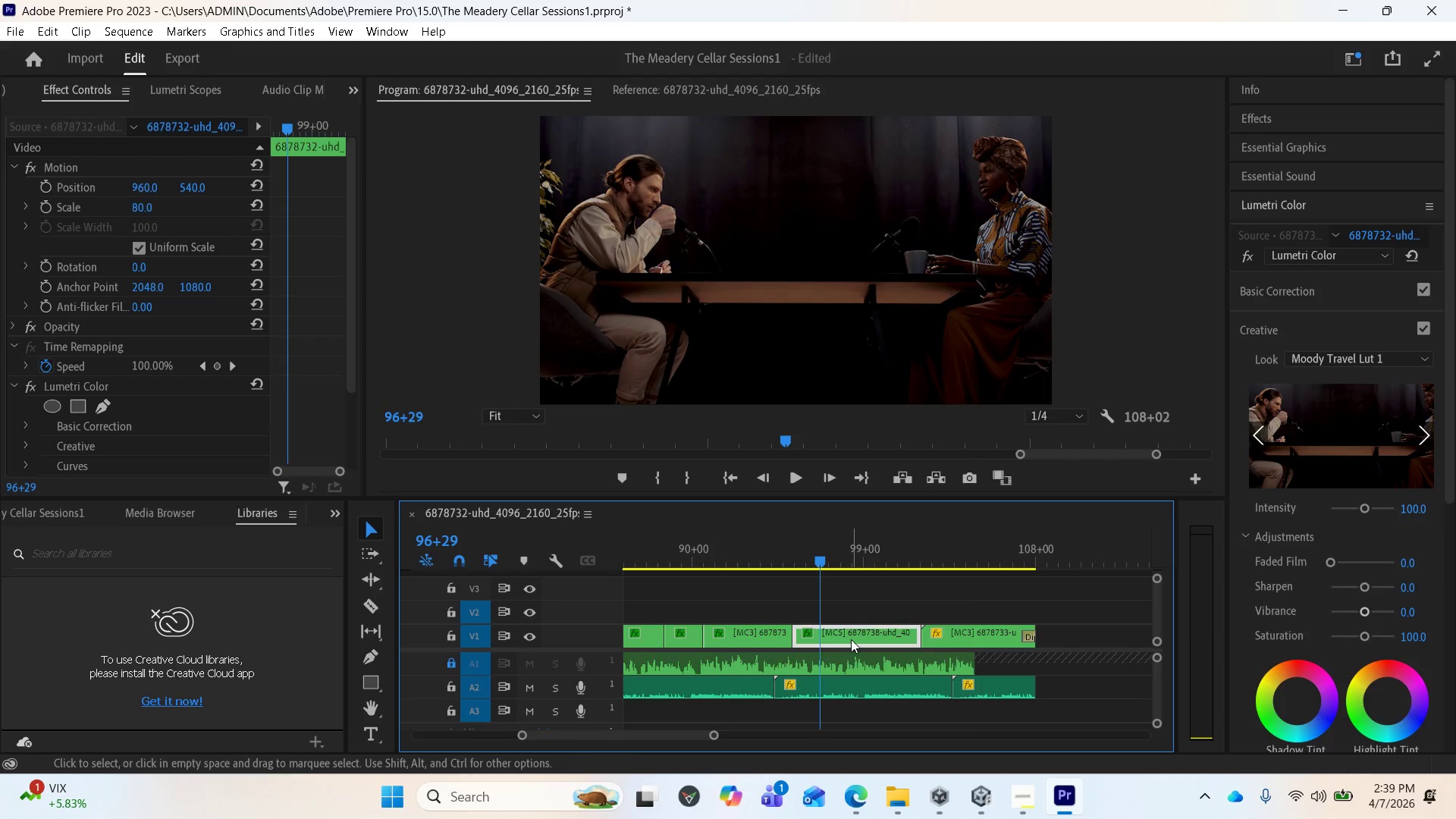 
left_click([851, 639])
 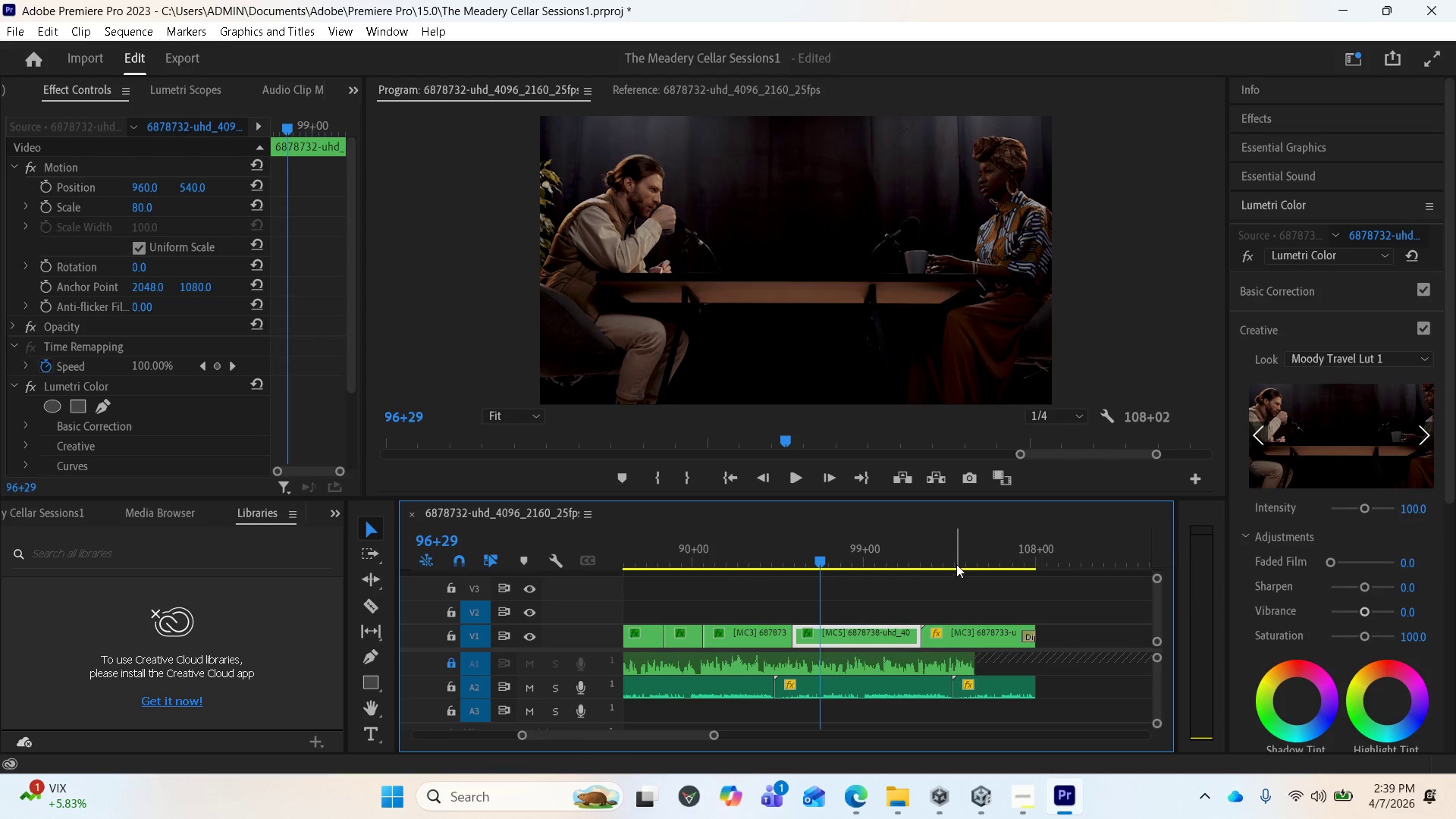 
left_click([957, 560])
 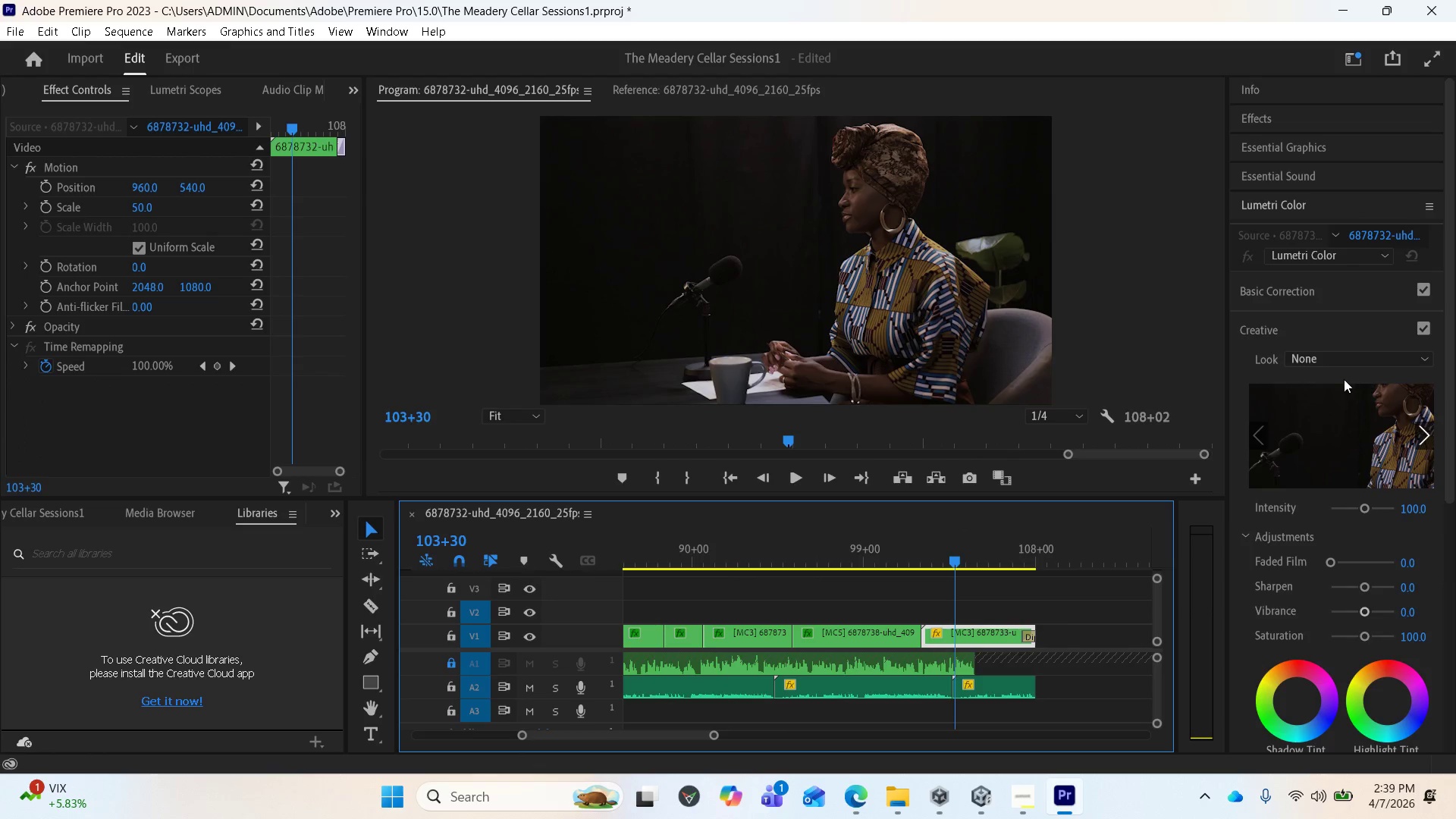 
left_click([1328, 365])
 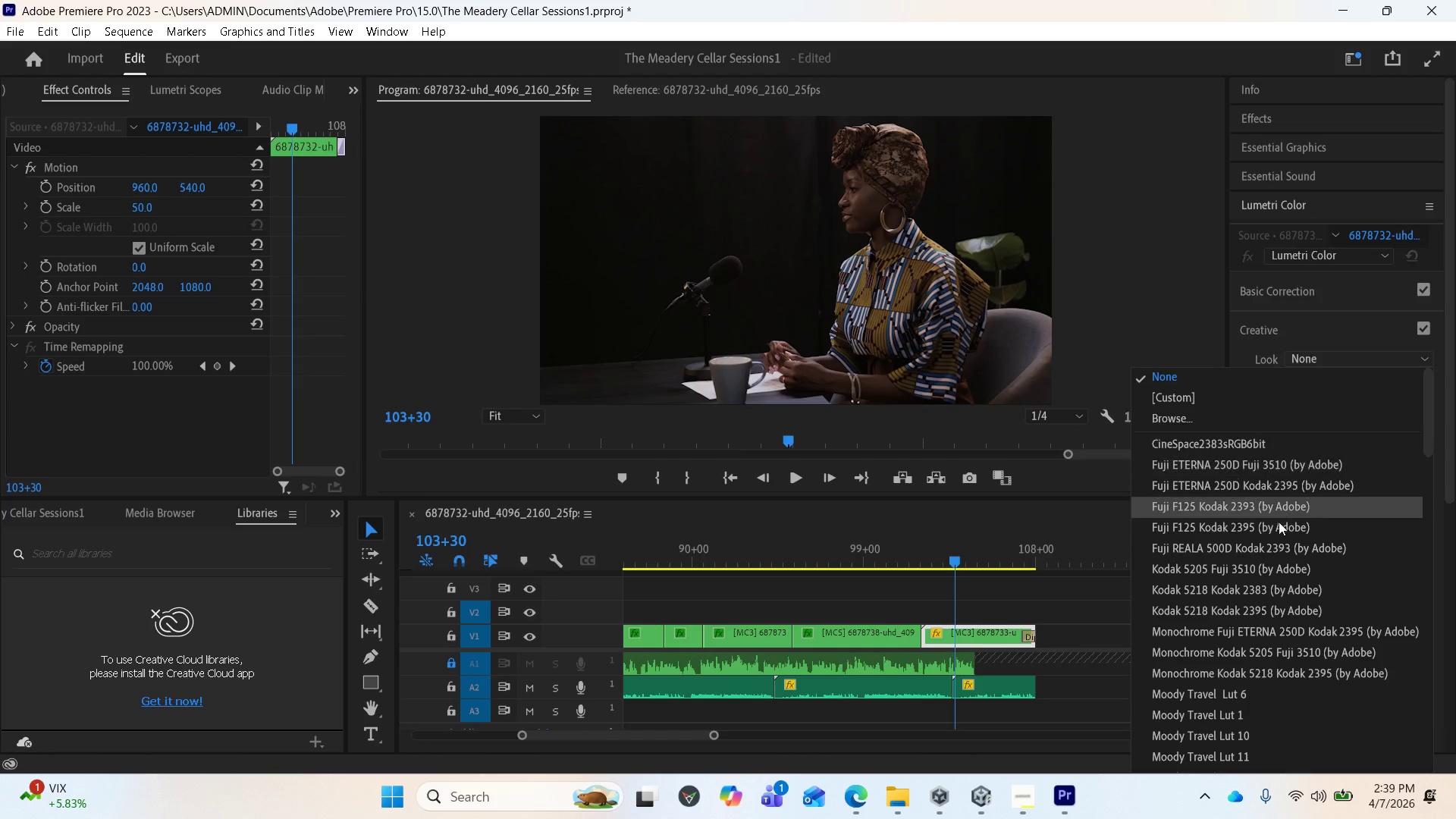 
scroll: coordinate [1285, 566], scroll_direction: none, amount: 0.0
 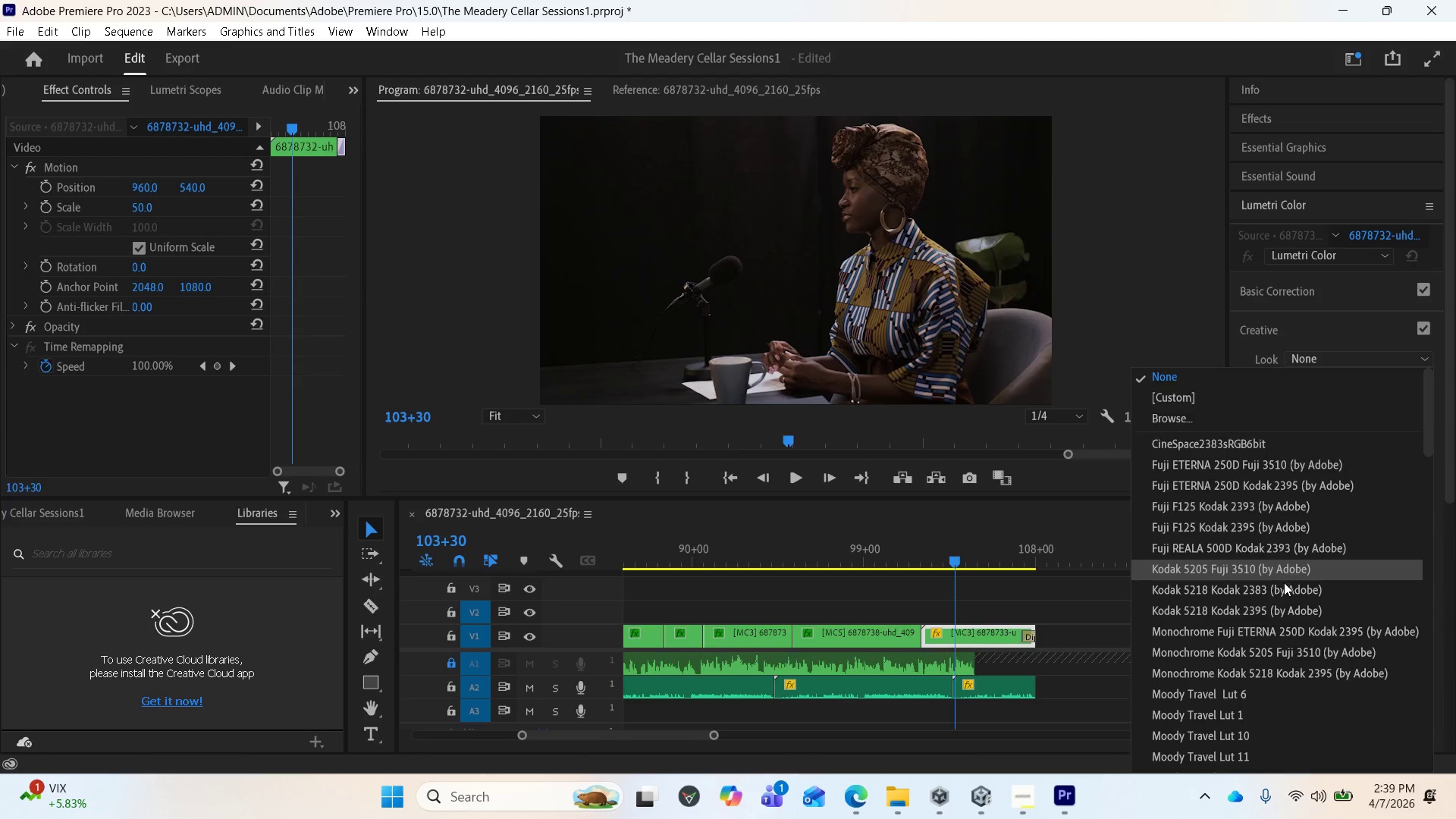 
scroll: coordinate [1283, 585], scroll_direction: down, amount: 1.0
 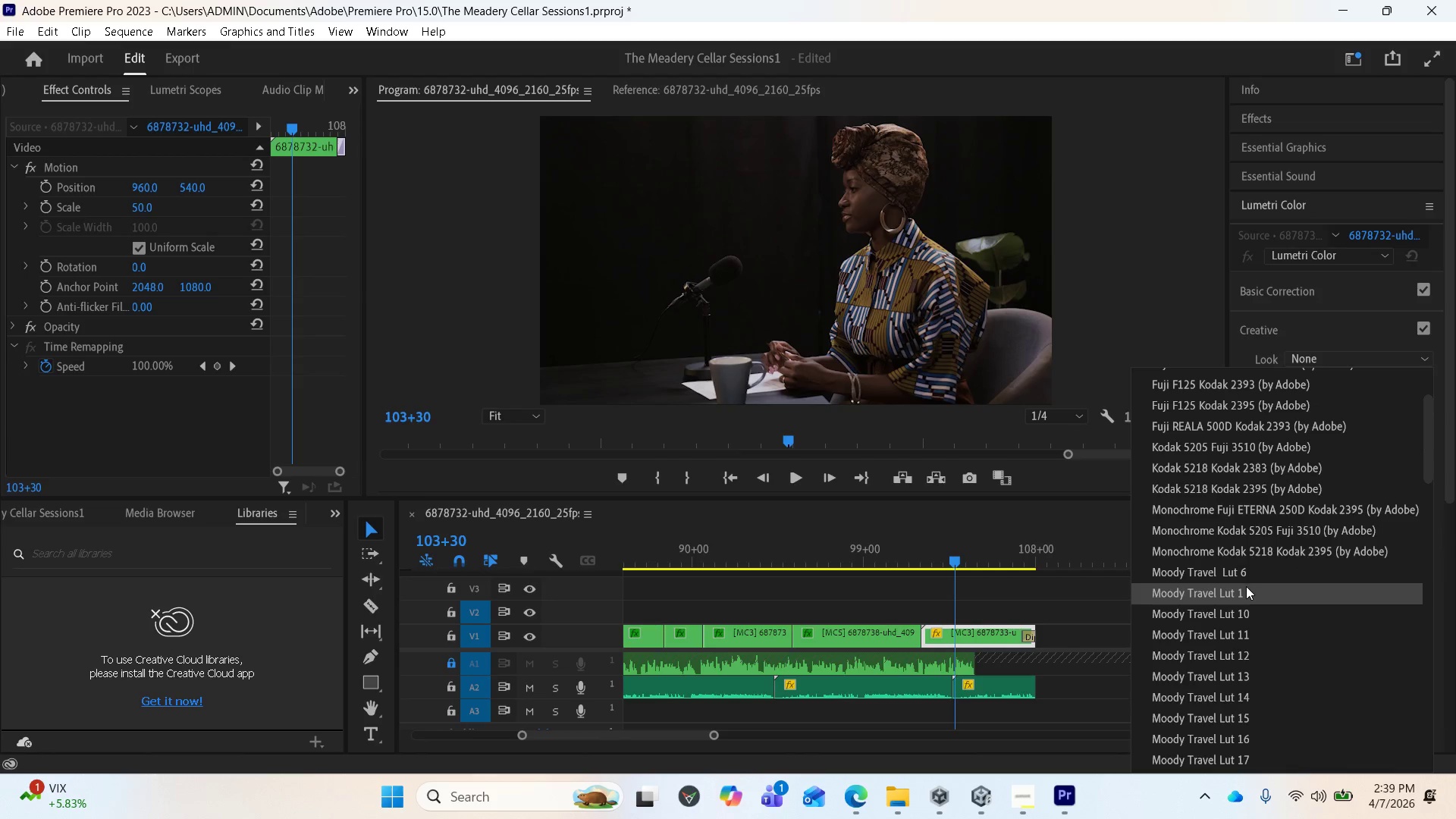 
left_click([1245, 588])
 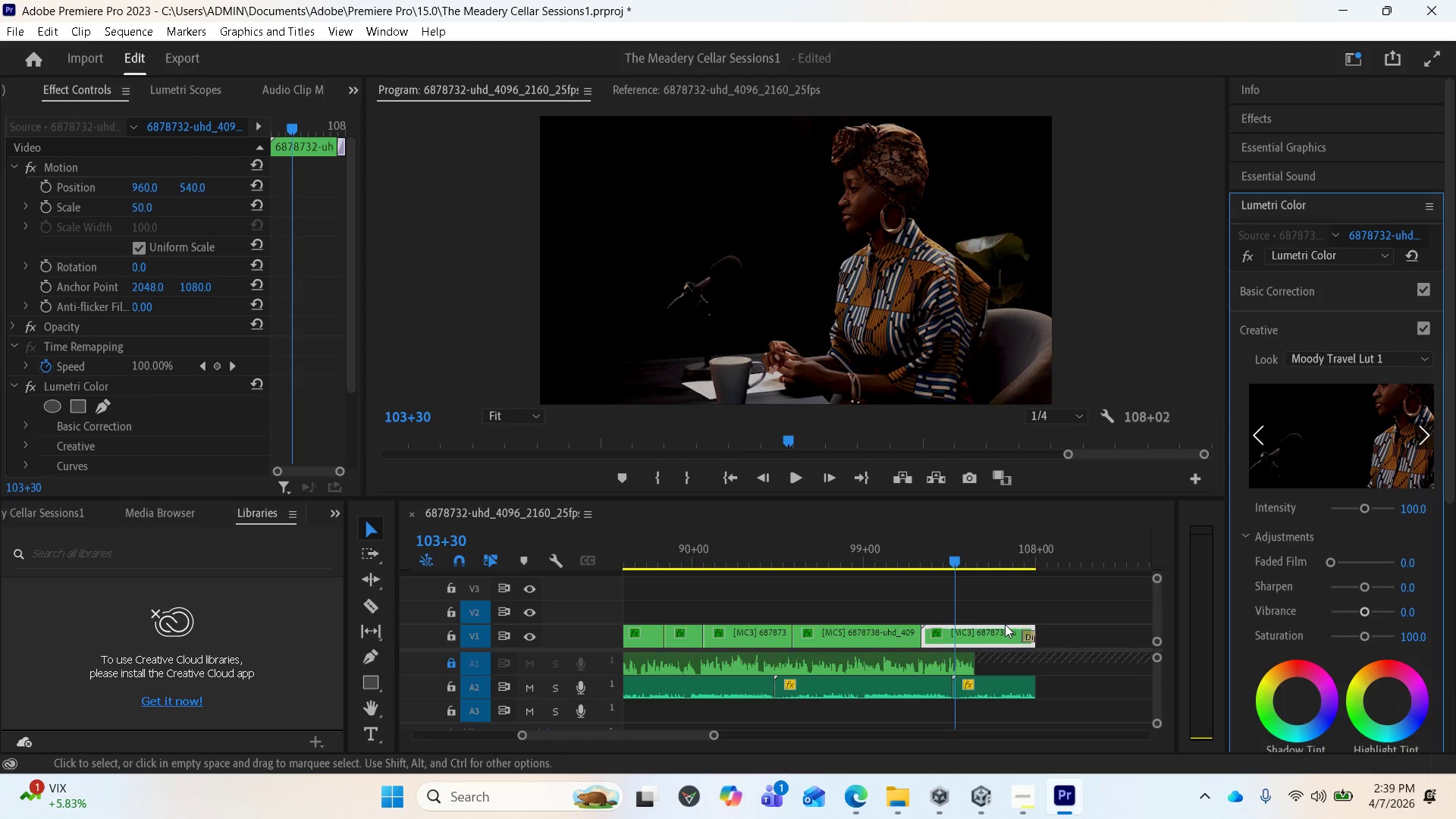 
scroll: coordinate [987, 606], scroll_direction: up, amount: 45.0
 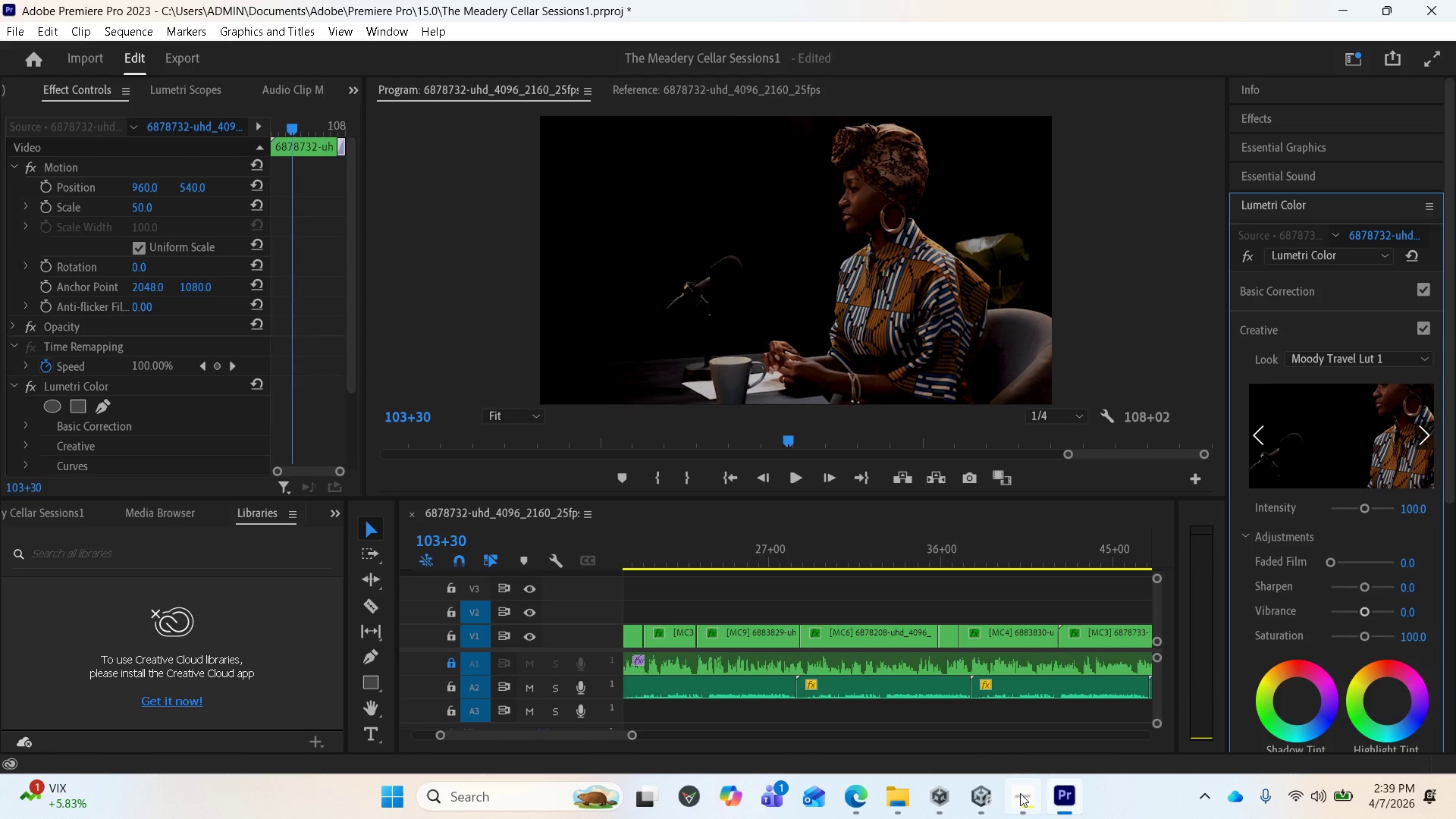 
left_click([1020, 793])